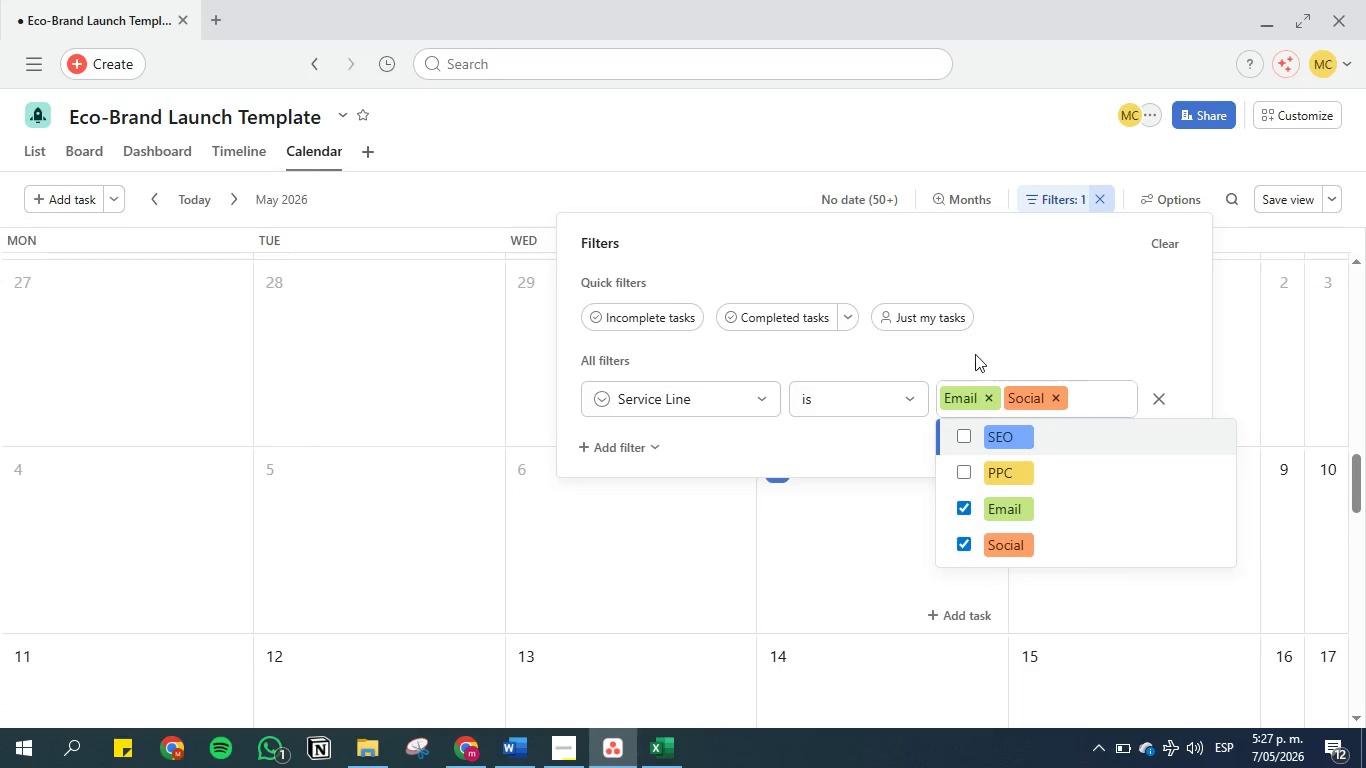 
left_click([975, 346])
 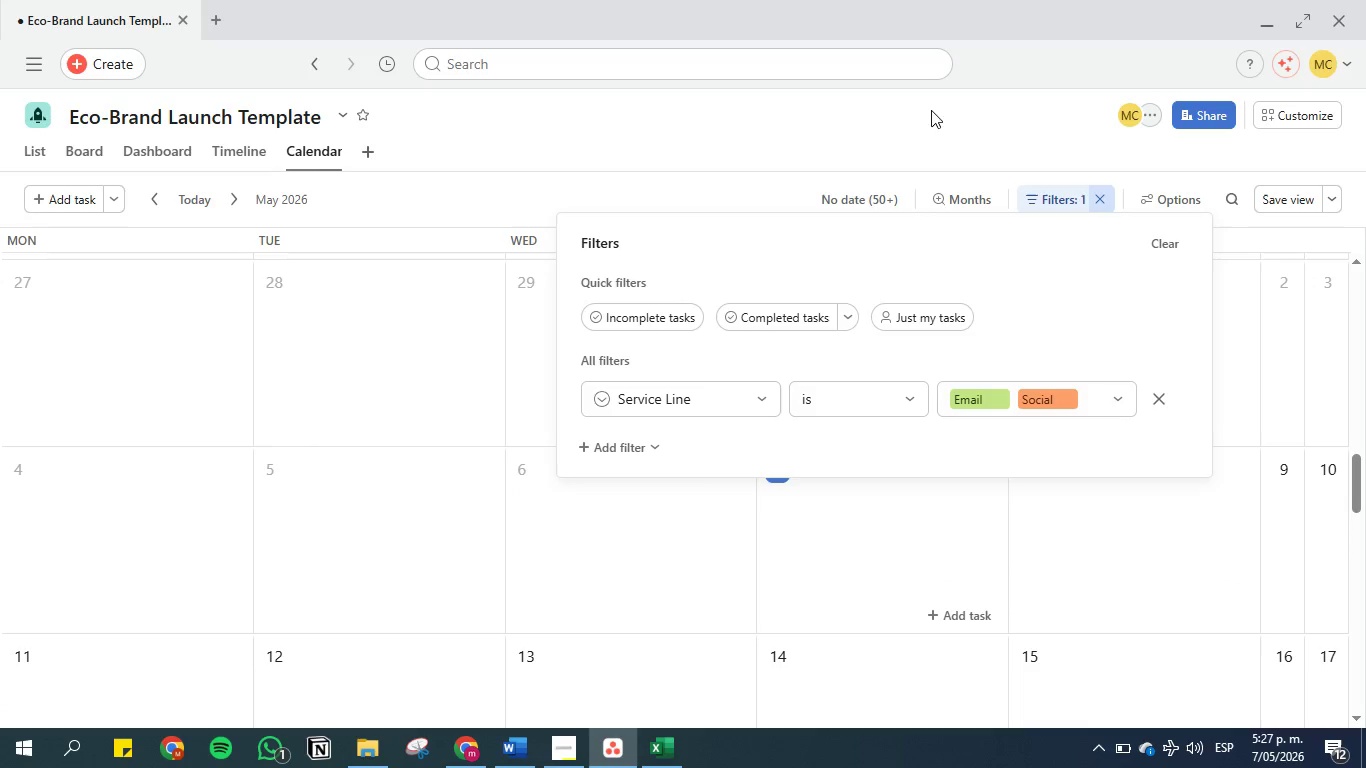 
left_click([922, 116])
 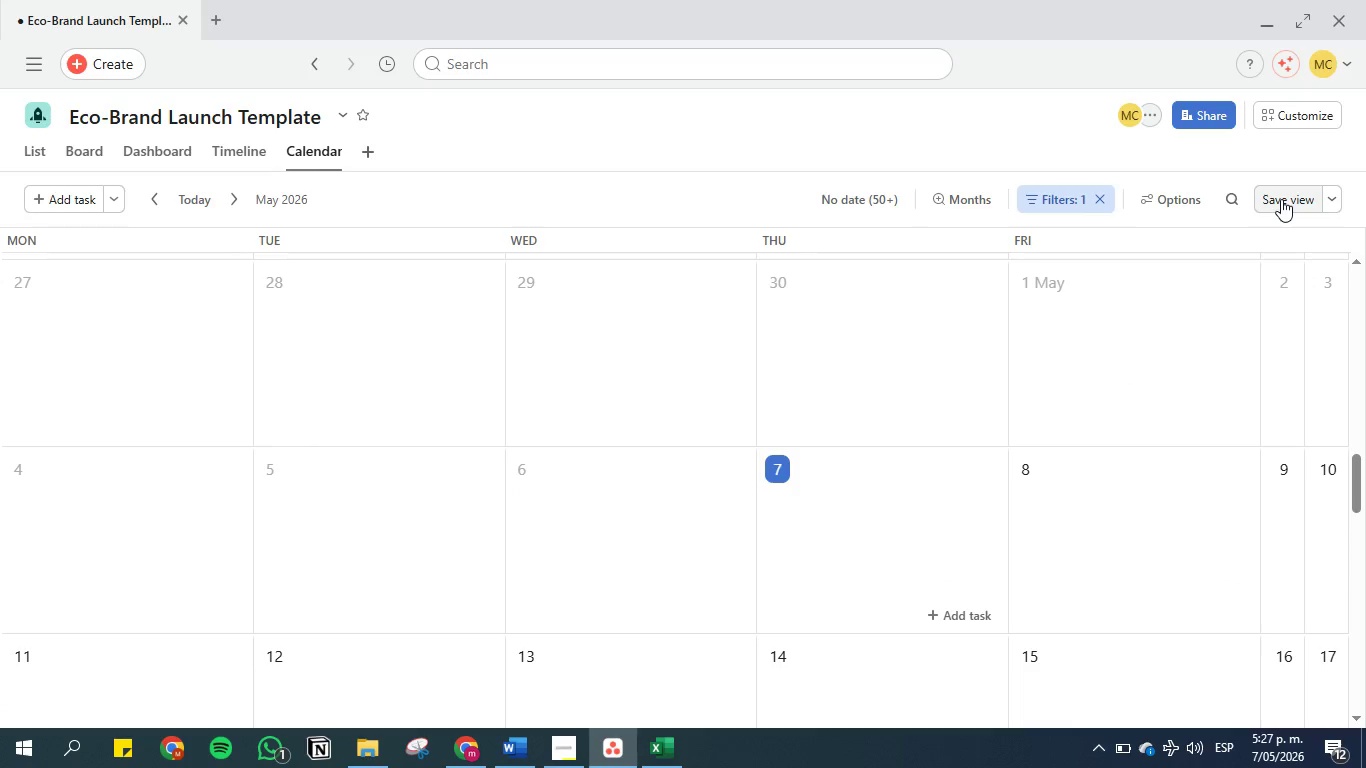 
left_click([1281, 199])
 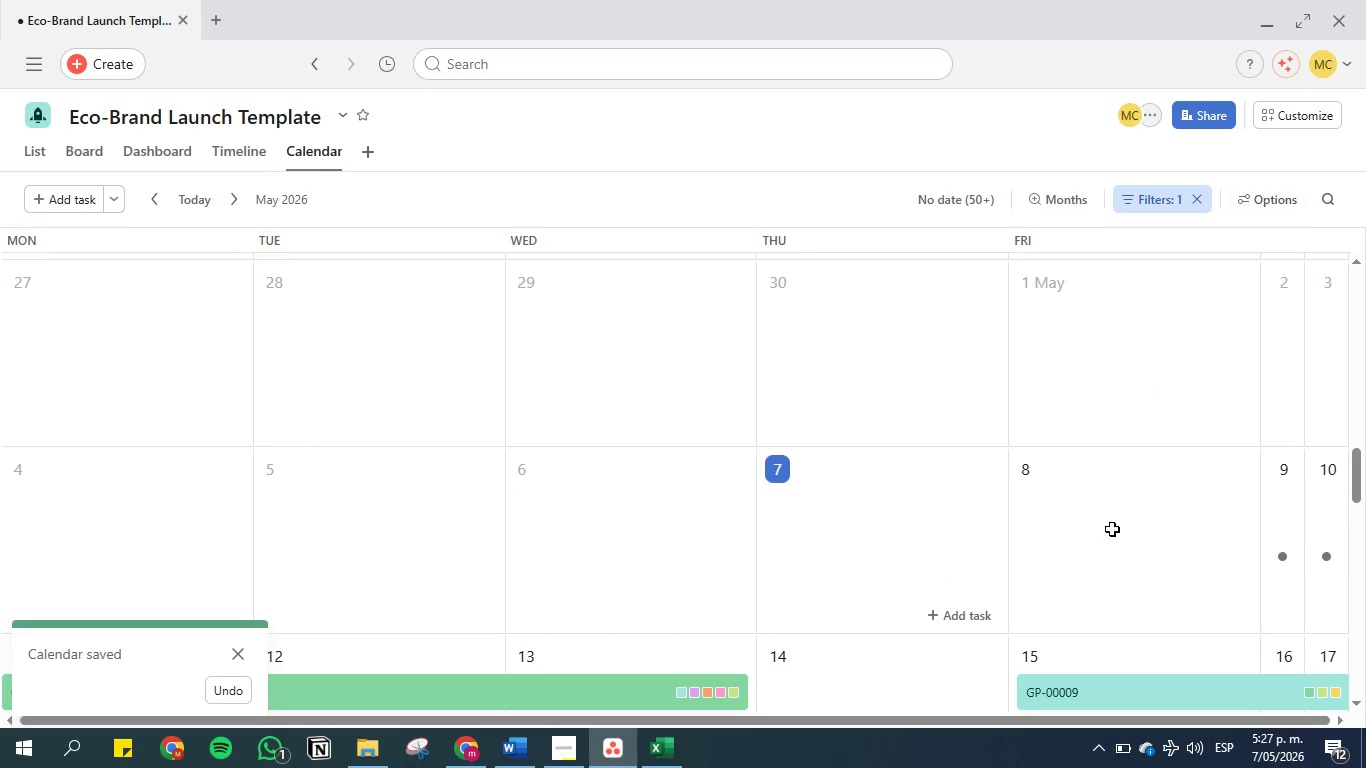 
scroll: coordinate [1105, 565], scroll_direction: down, amount: 4.0
 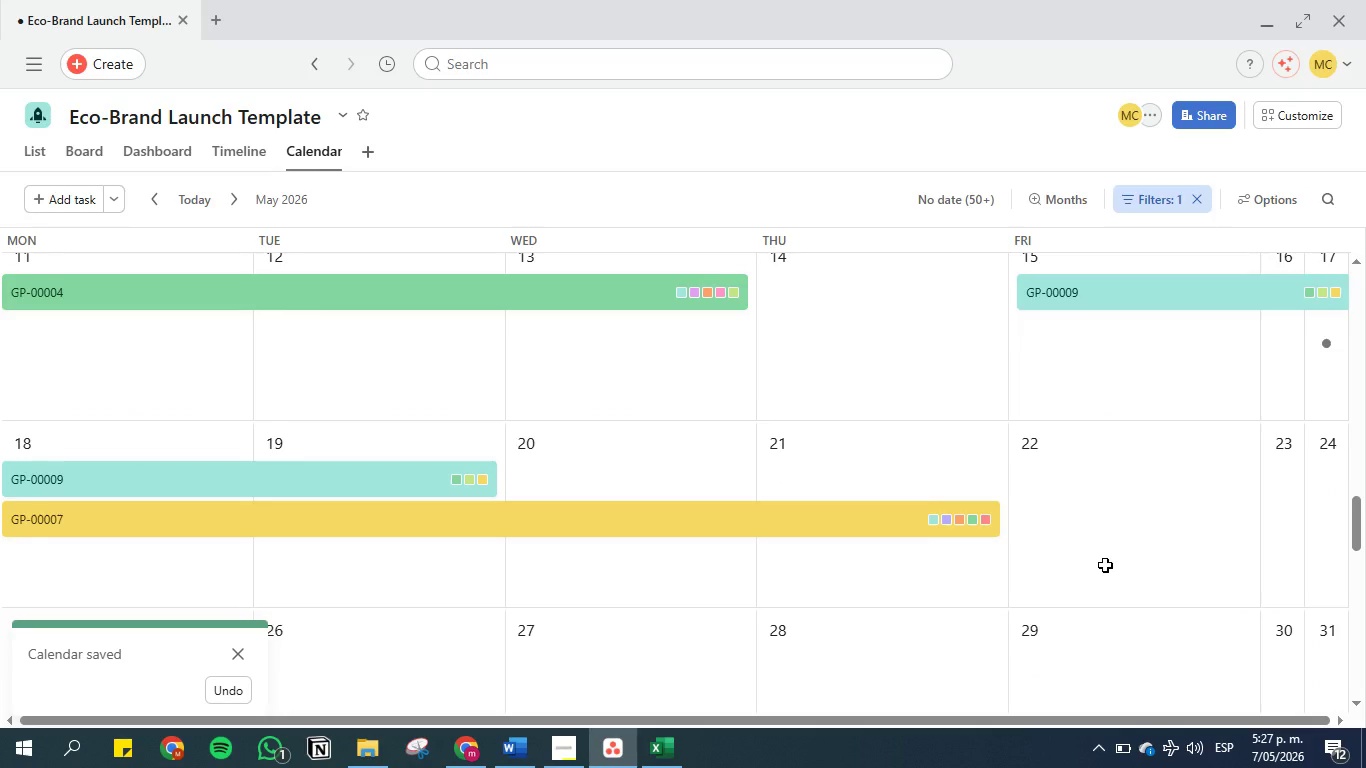 
scroll: coordinate [1105, 565], scroll_direction: up, amount: 1.0
 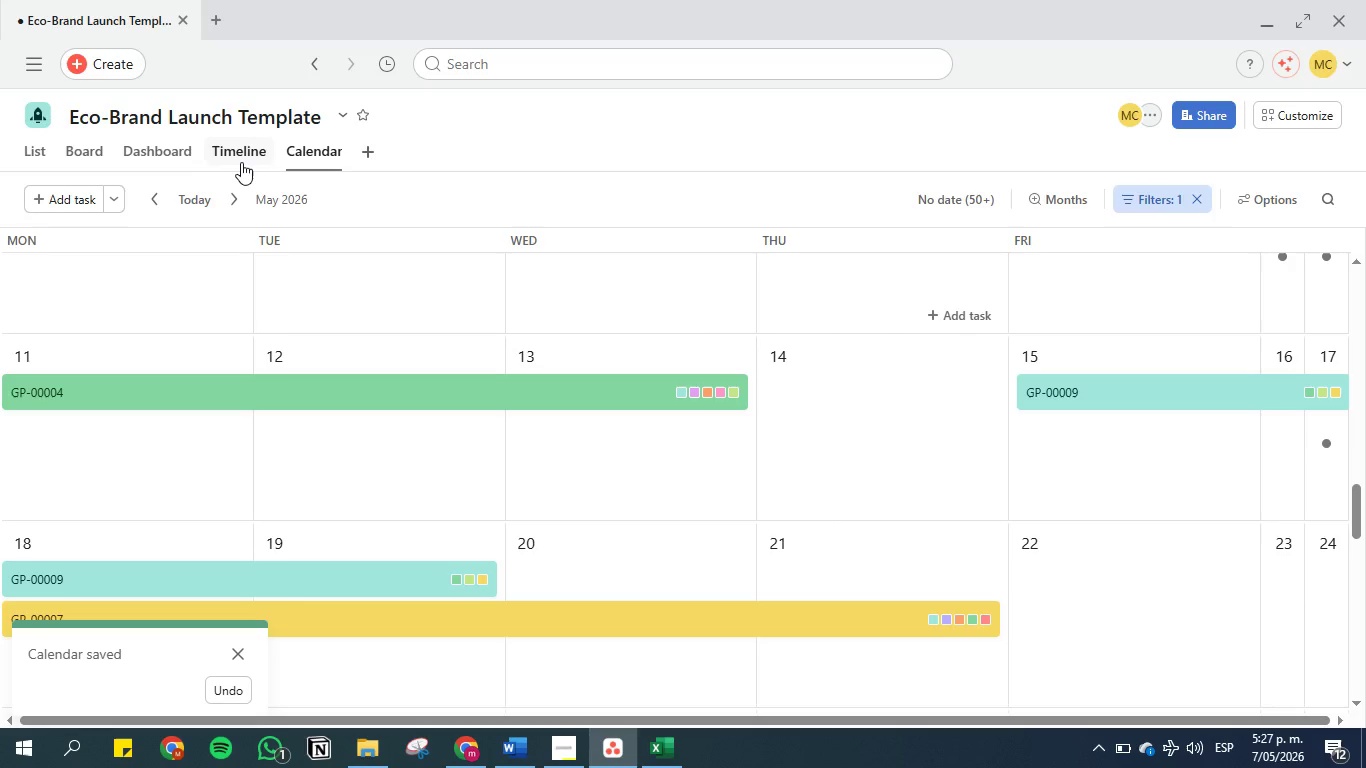 
wait(8.63)
 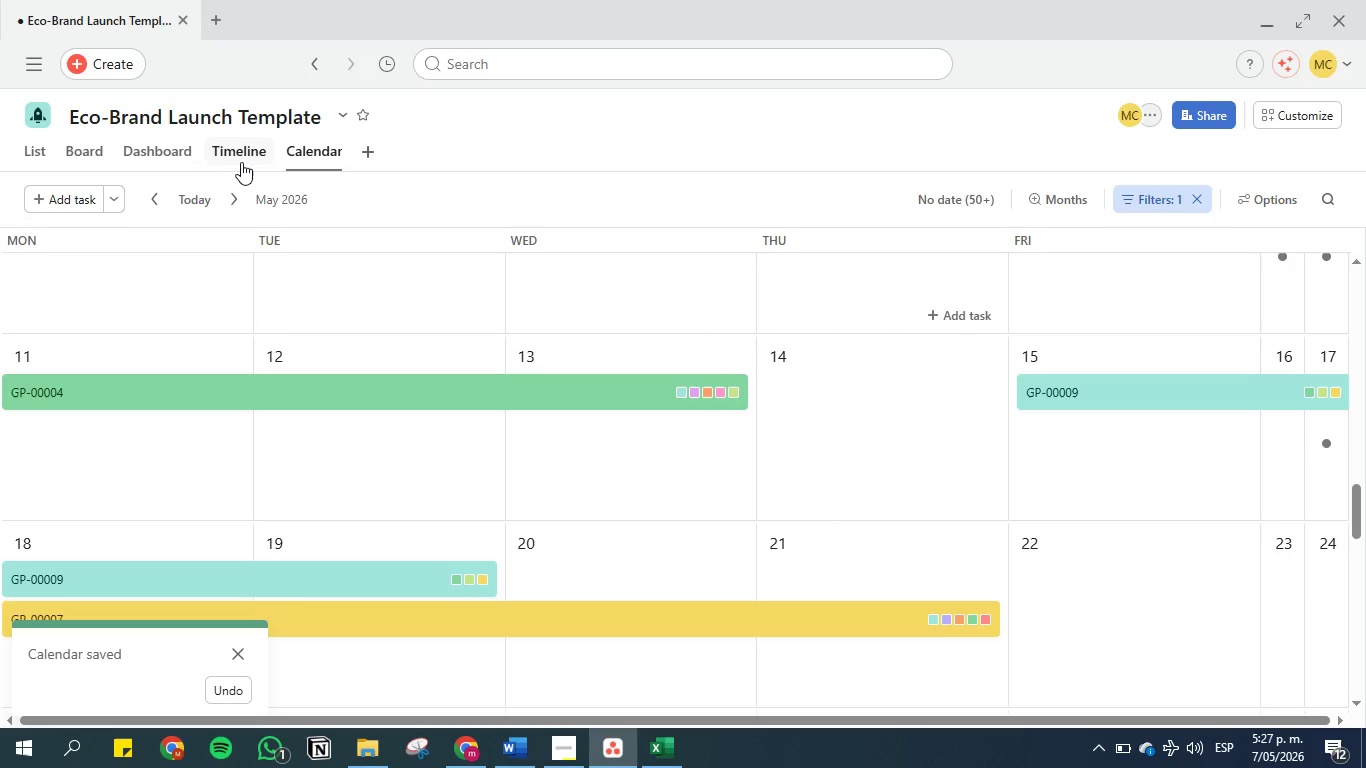 
left_click([241, 161])
 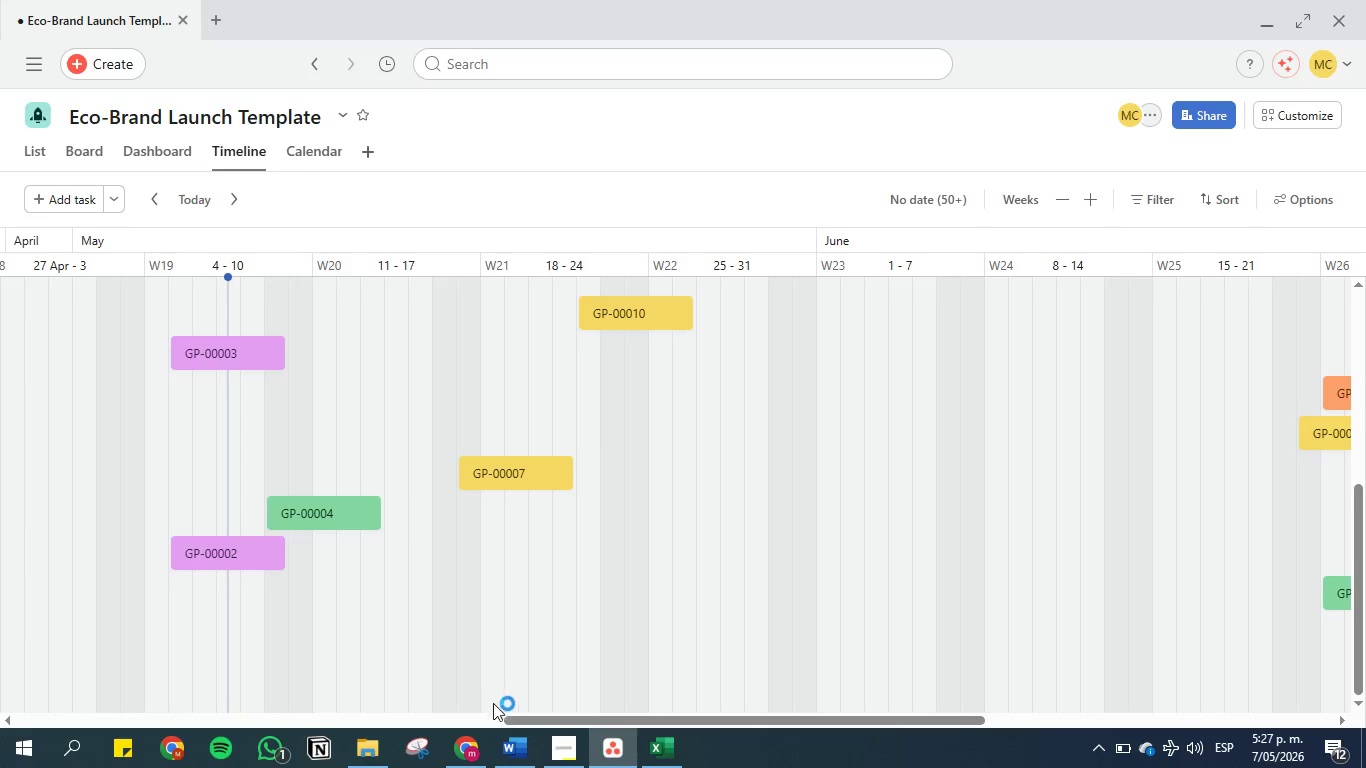 
left_click([515, 754])
 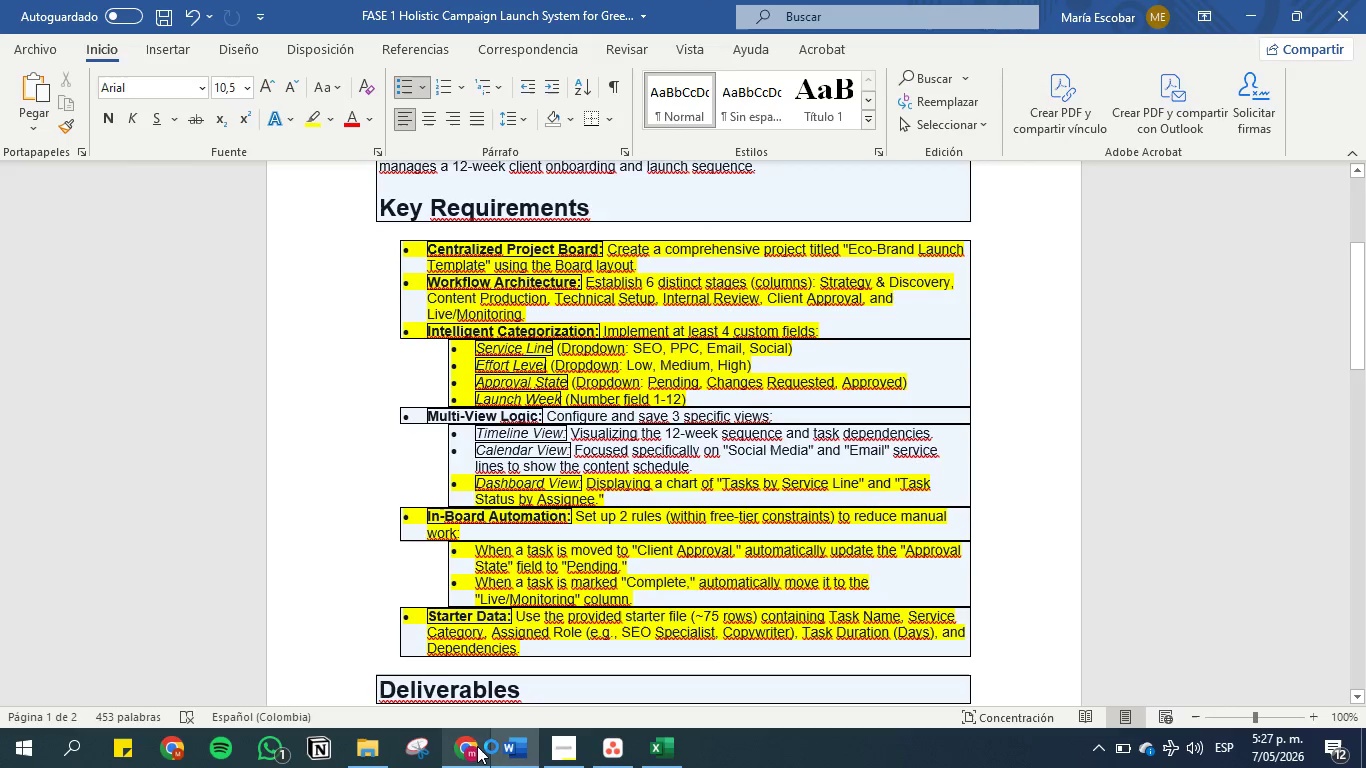 
left_click([470, 744])
 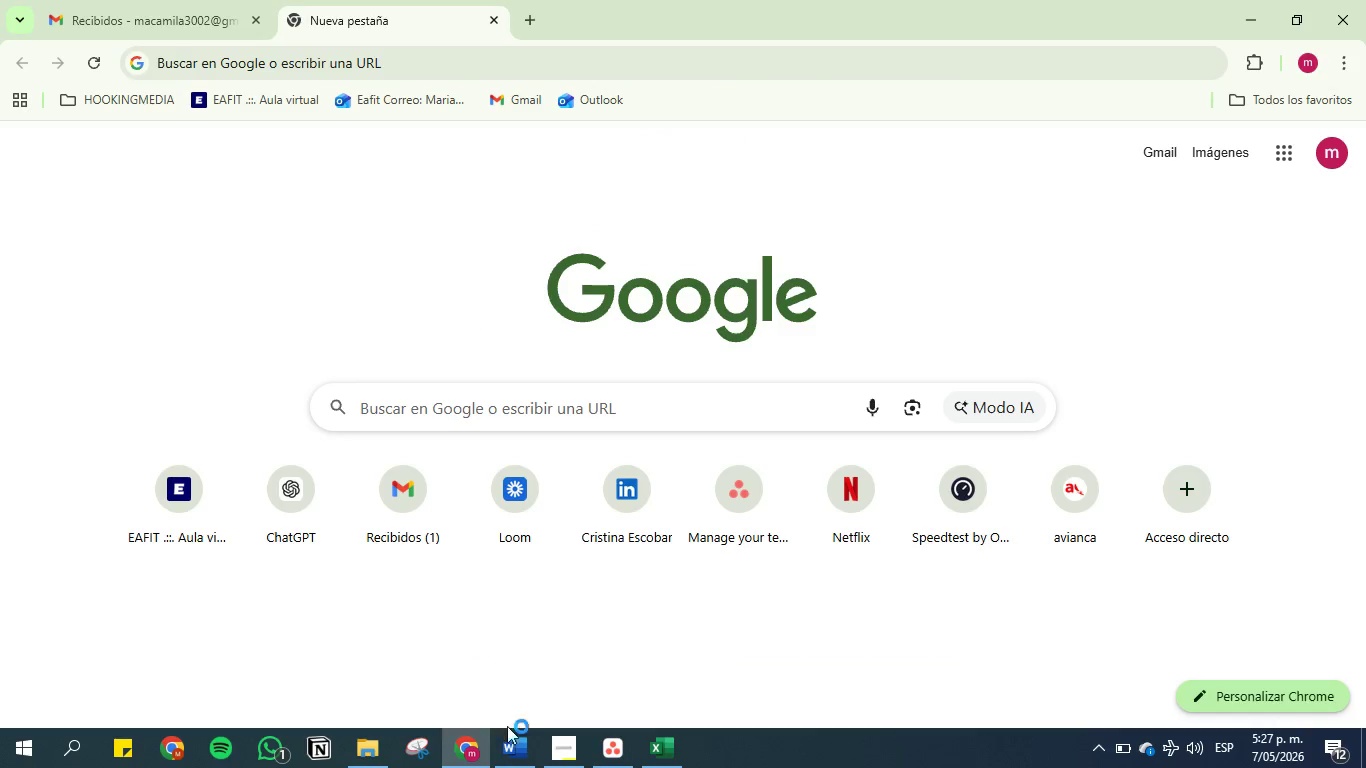 
left_click([513, 749])
 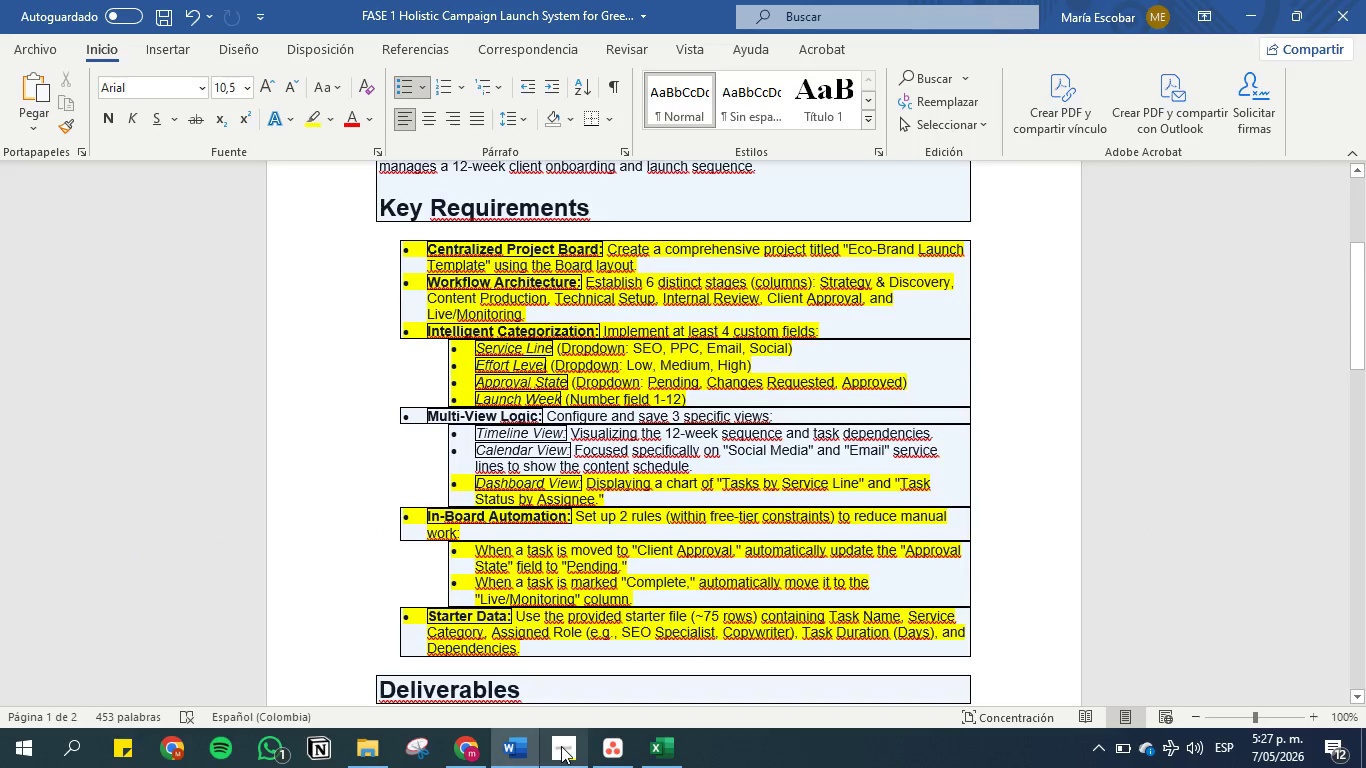 
left_click([617, 747])
 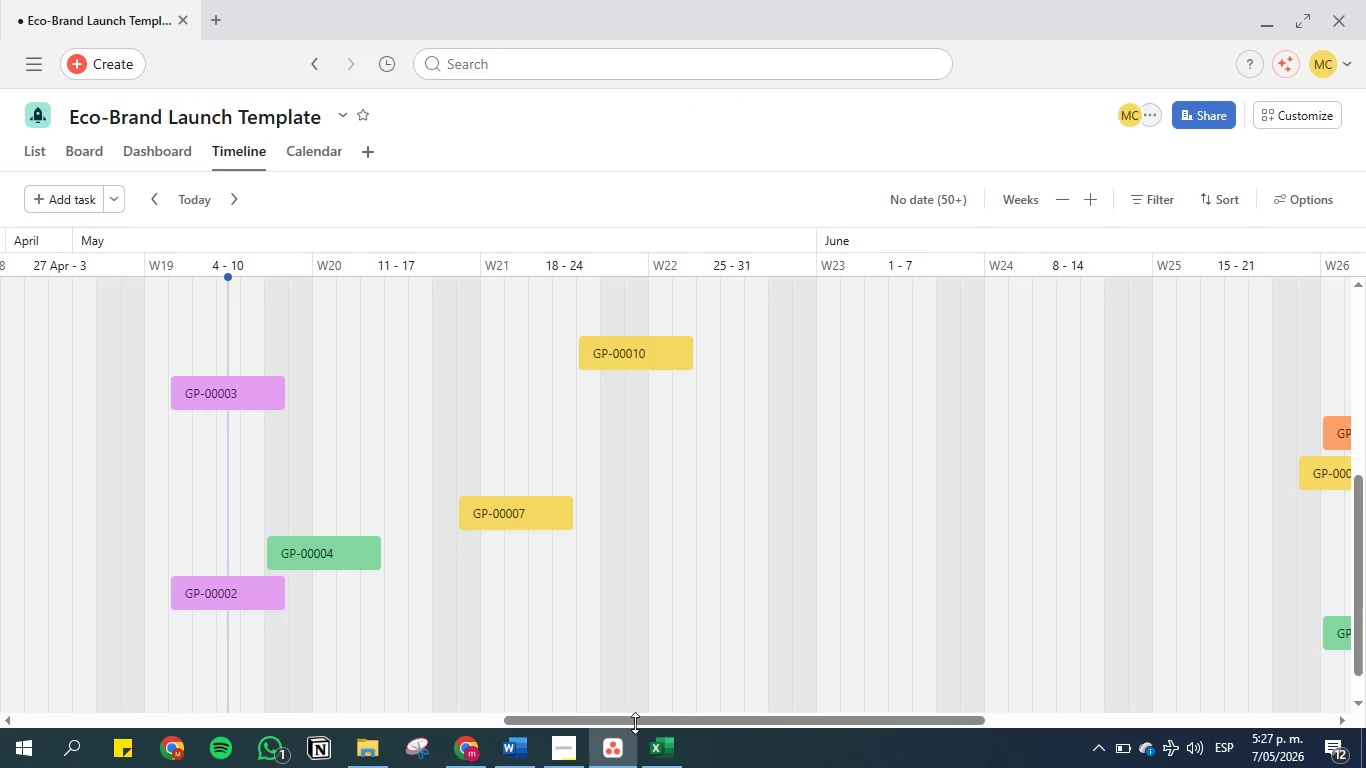 
left_click_drag(start_coordinate=[641, 713], to_coordinate=[490, 673])
 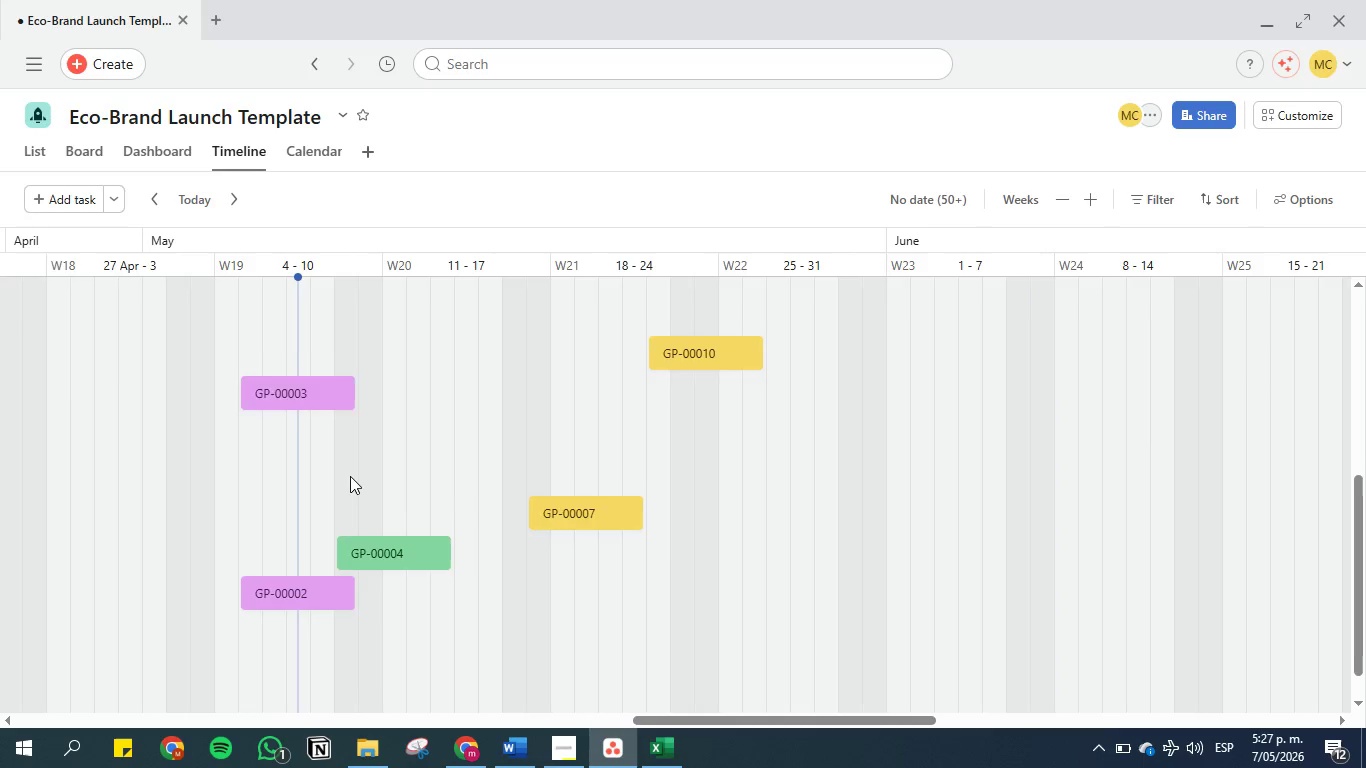 
scroll: coordinate [399, 468], scroll_direction: up, amount: 11.0
 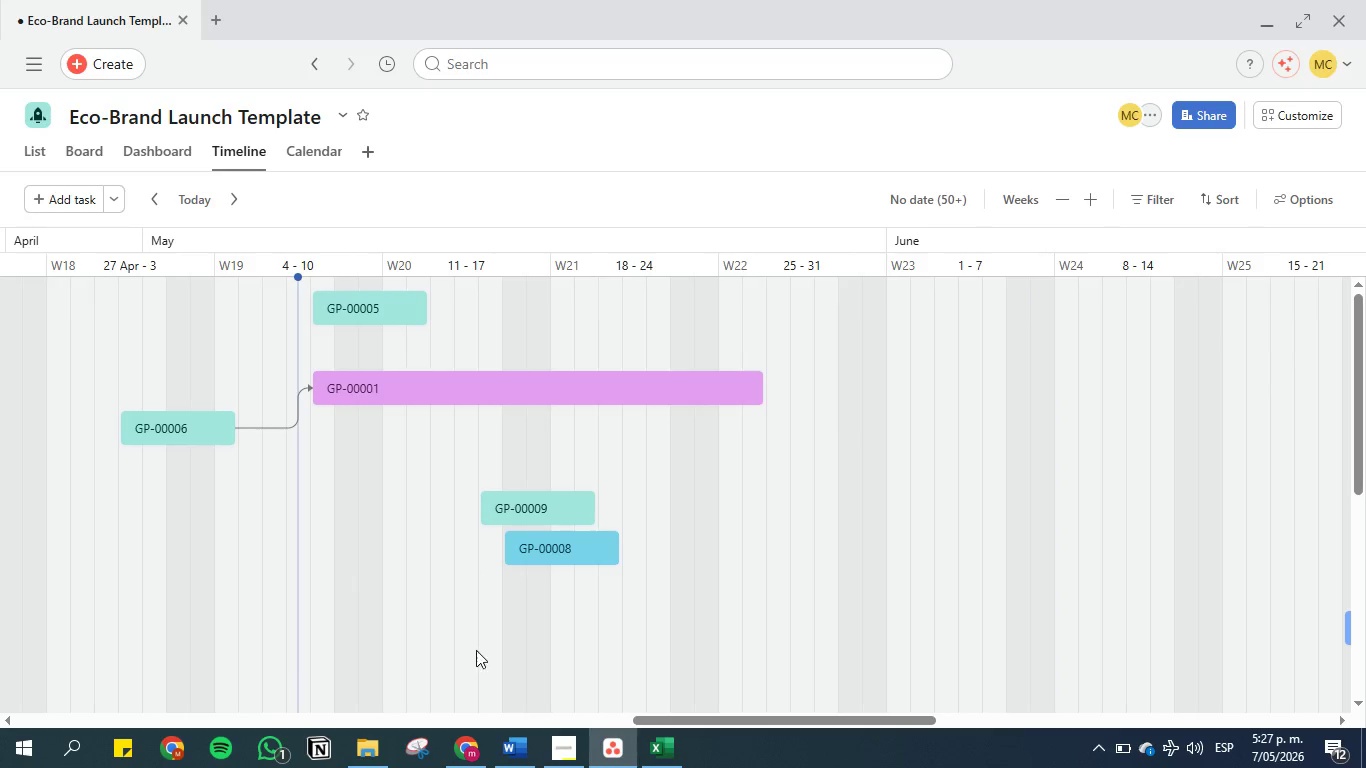 
mouse_move([501, 746])
 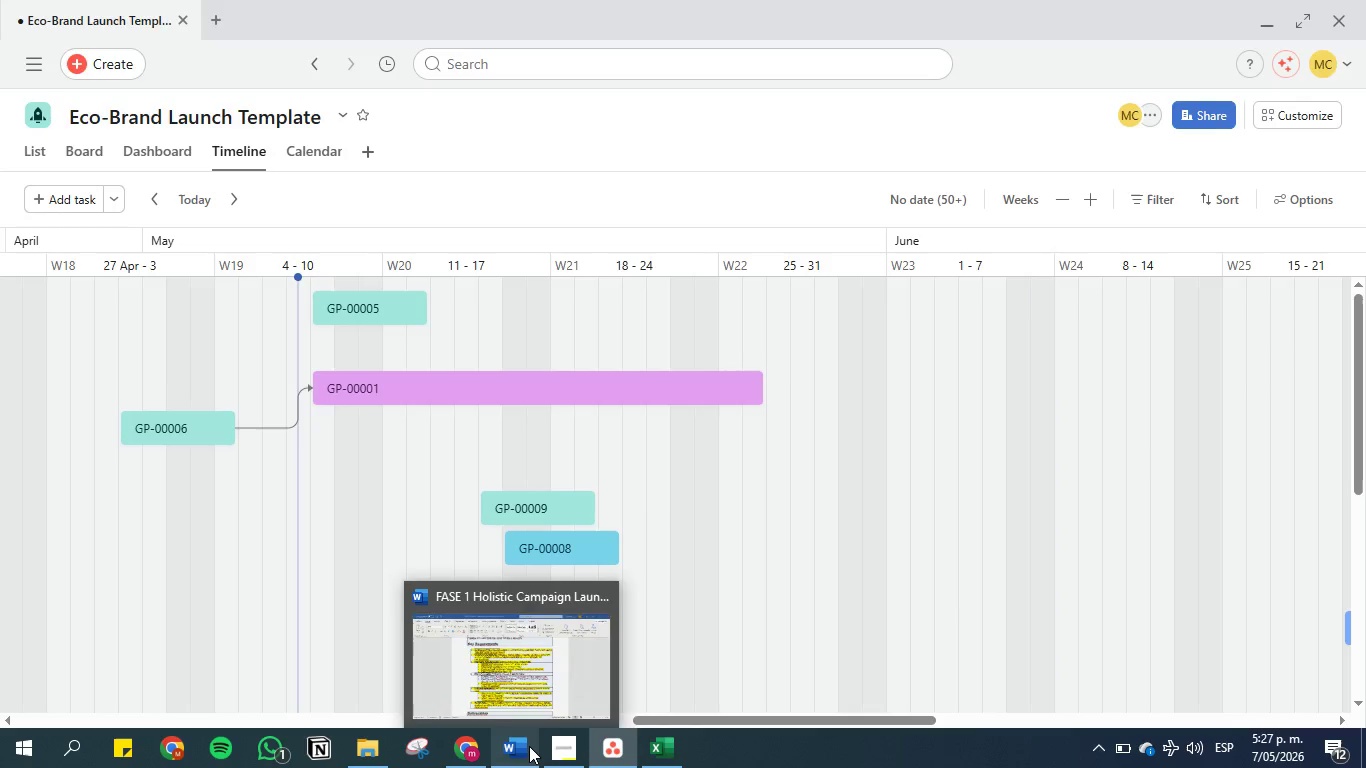 
left_click([529, 746])
 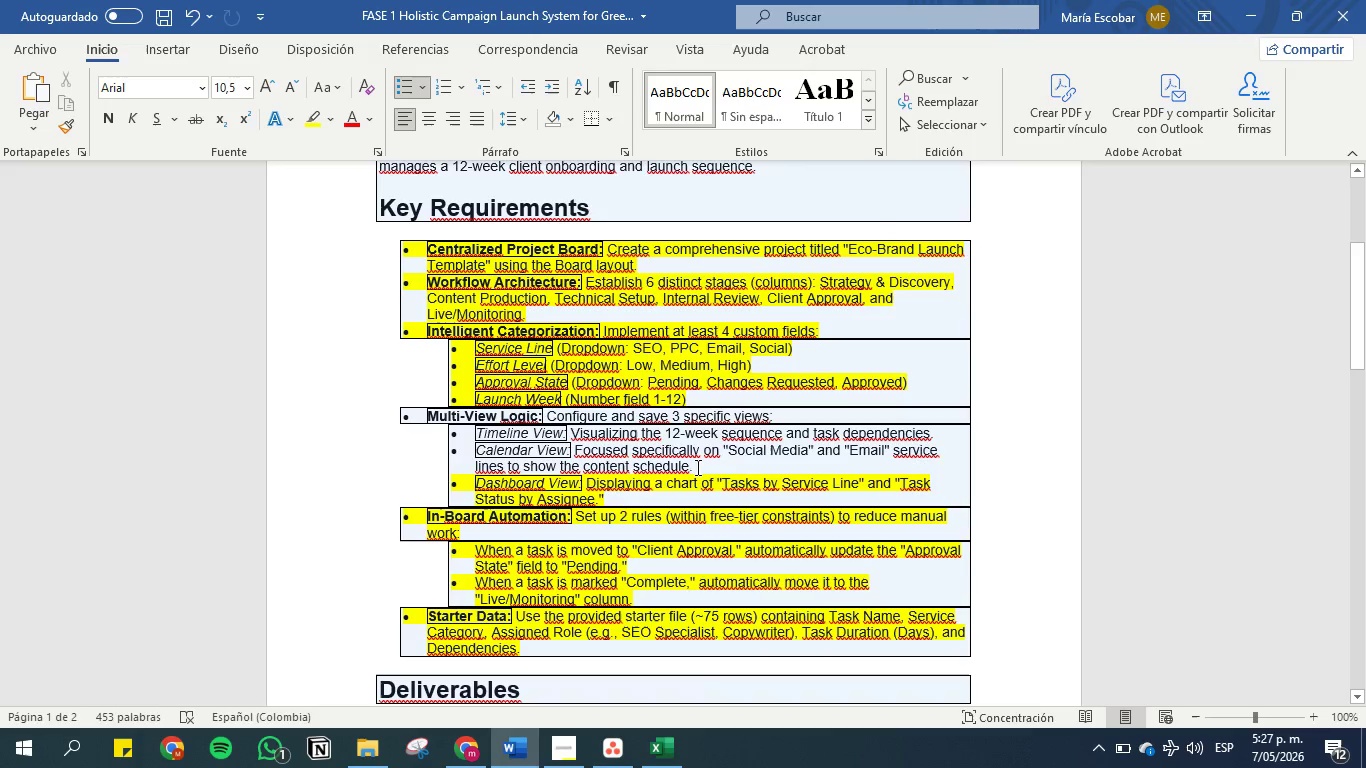 
left_click_drag(start_coordinate=[717, 466], to_coordinate=[400, 408])
 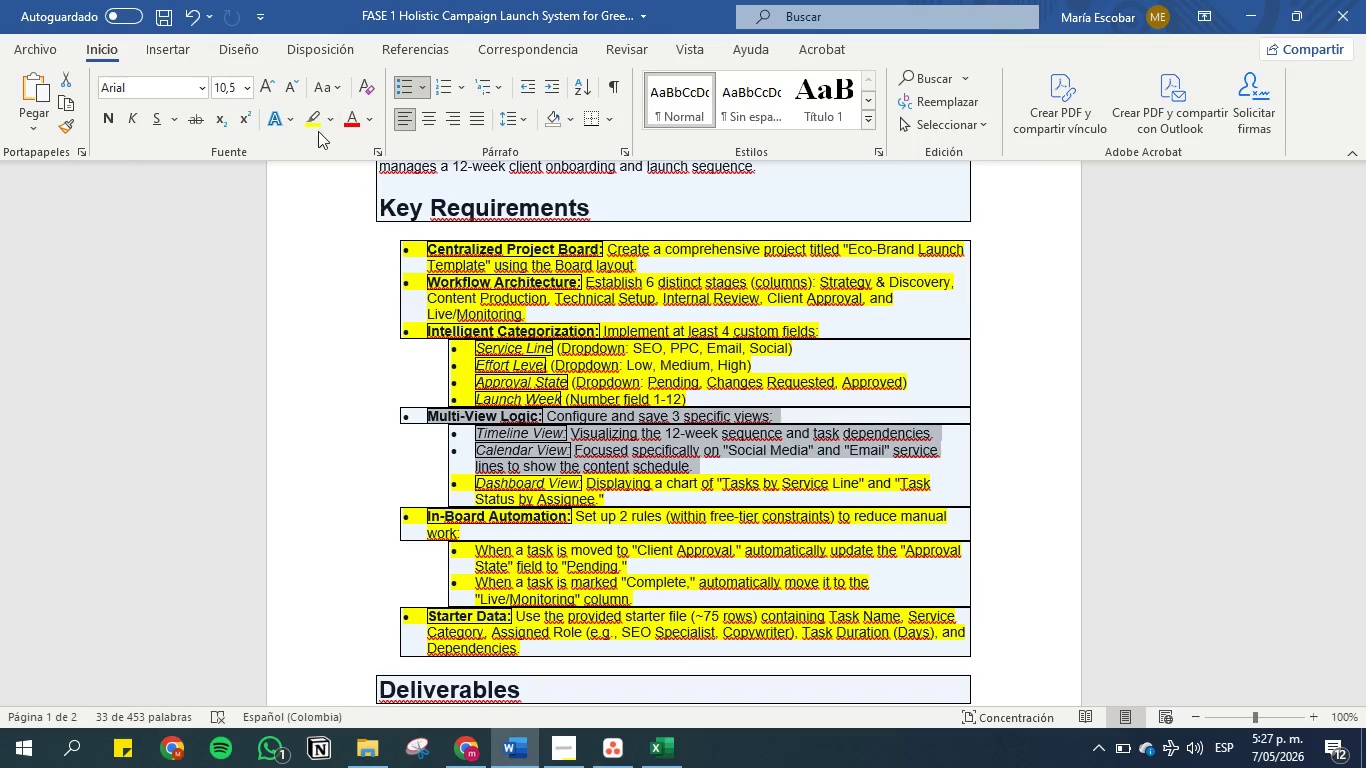 
left_click([303, 121])
 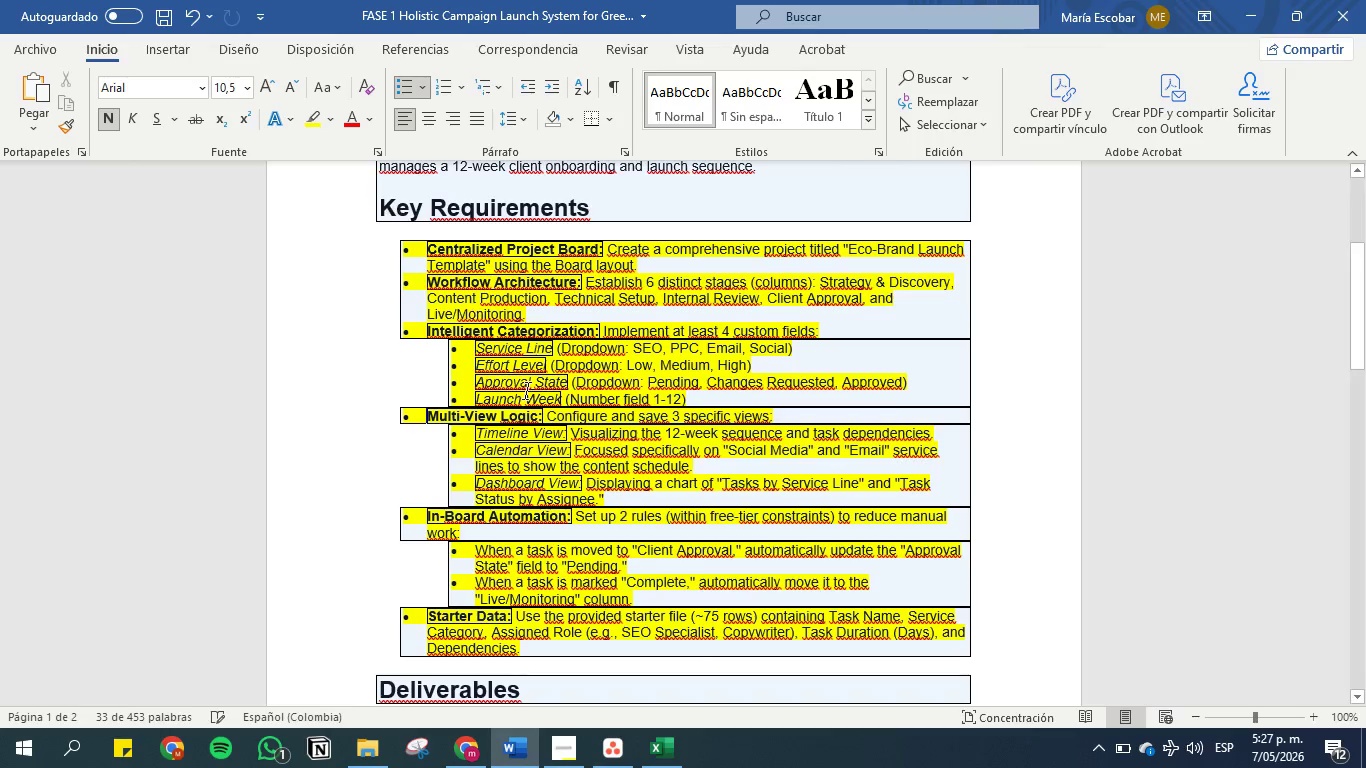 
scroll: coordinate [550, 429], scroll_direction: down, amount: 5.0
 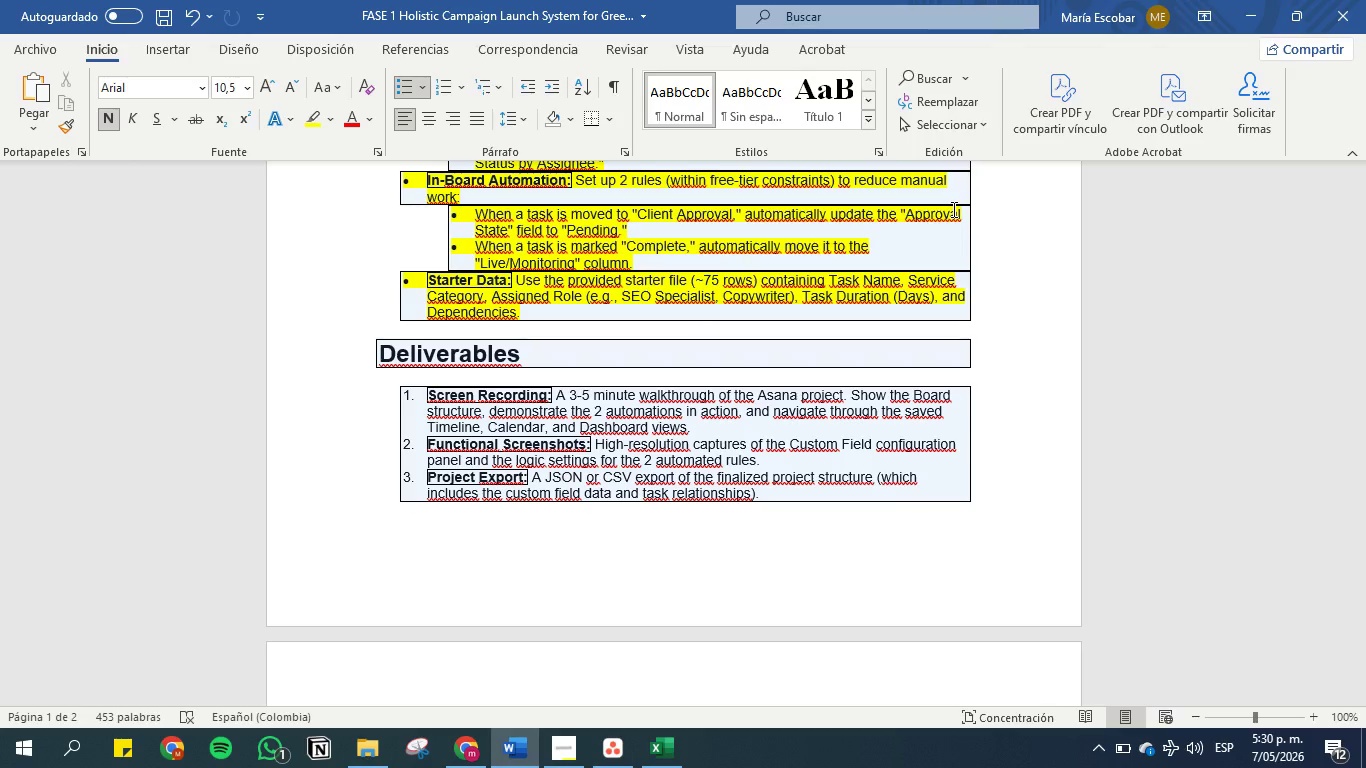 
wait(151.75)
 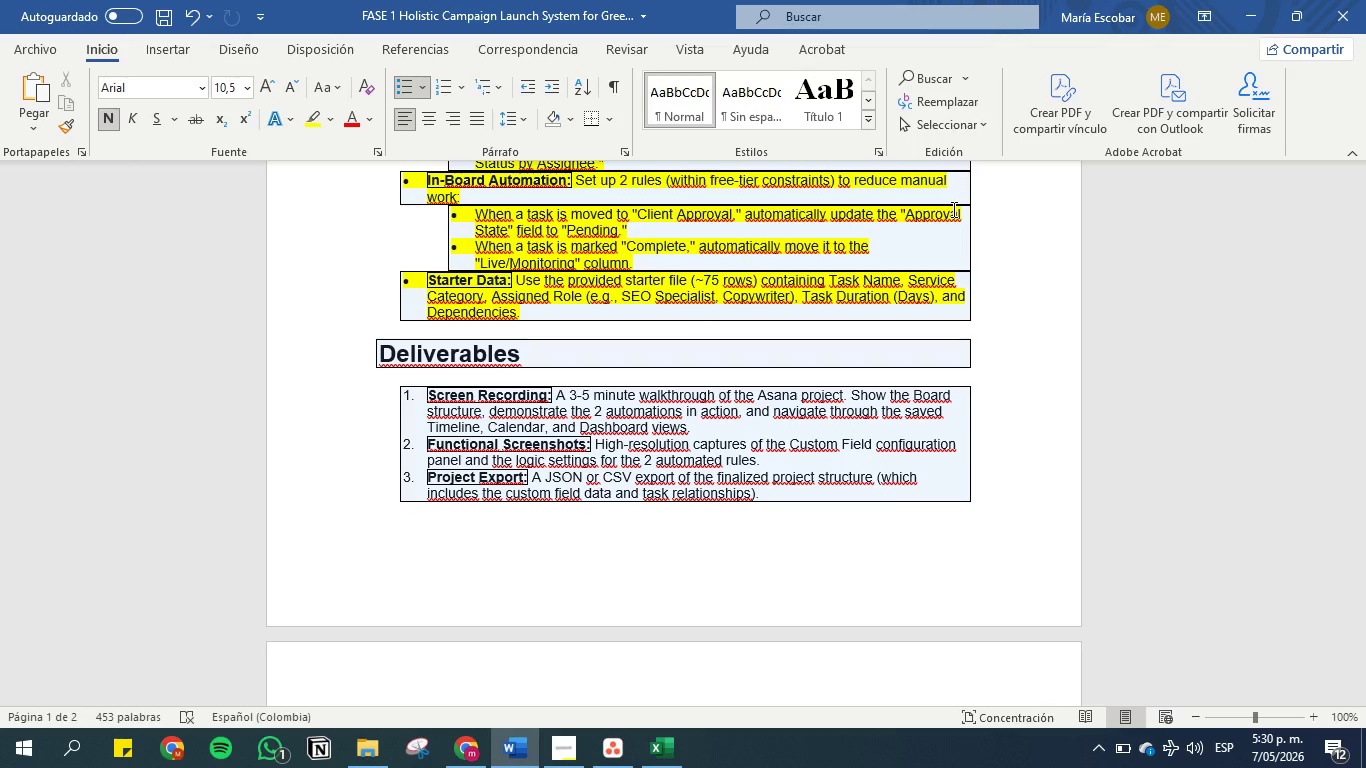 
scroll: coordinate [660, 341], scroll_direction: down, amount: 2.0
 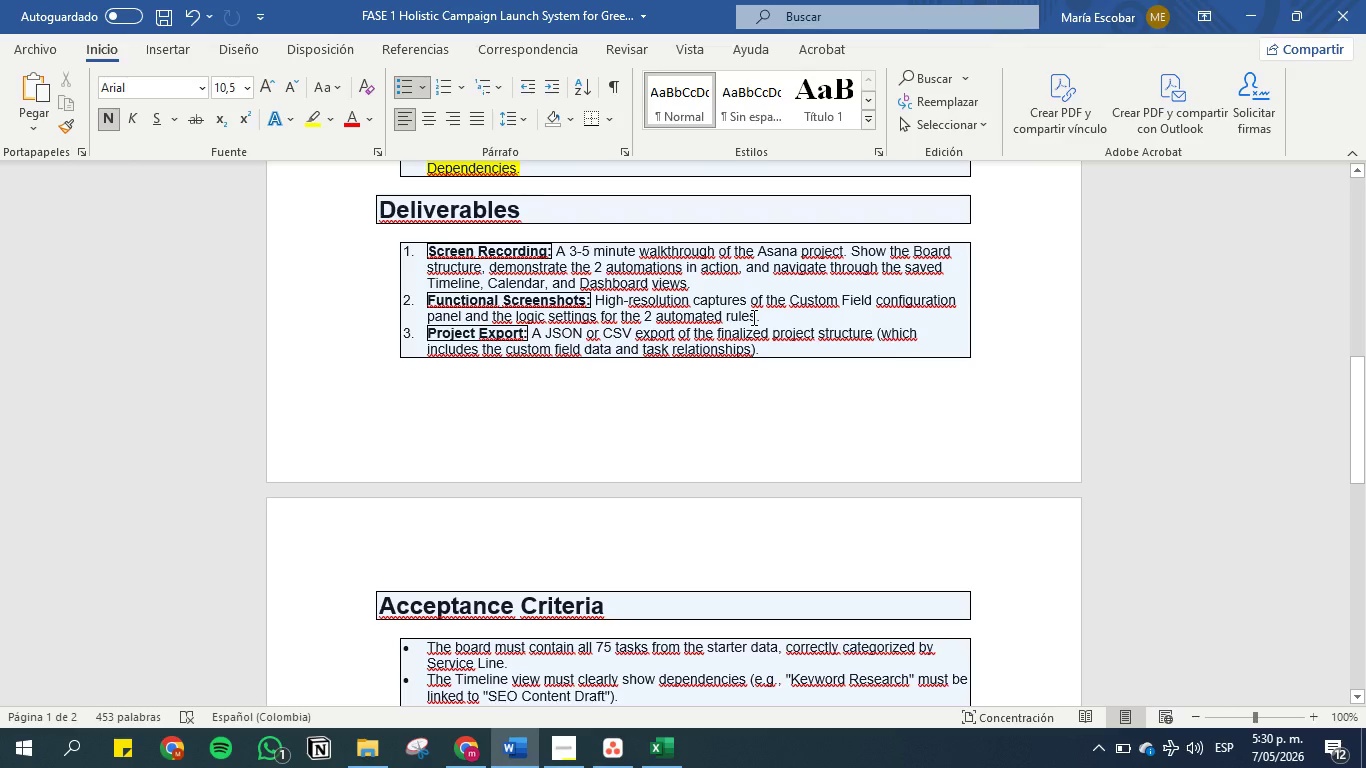 
wait(10.1)
 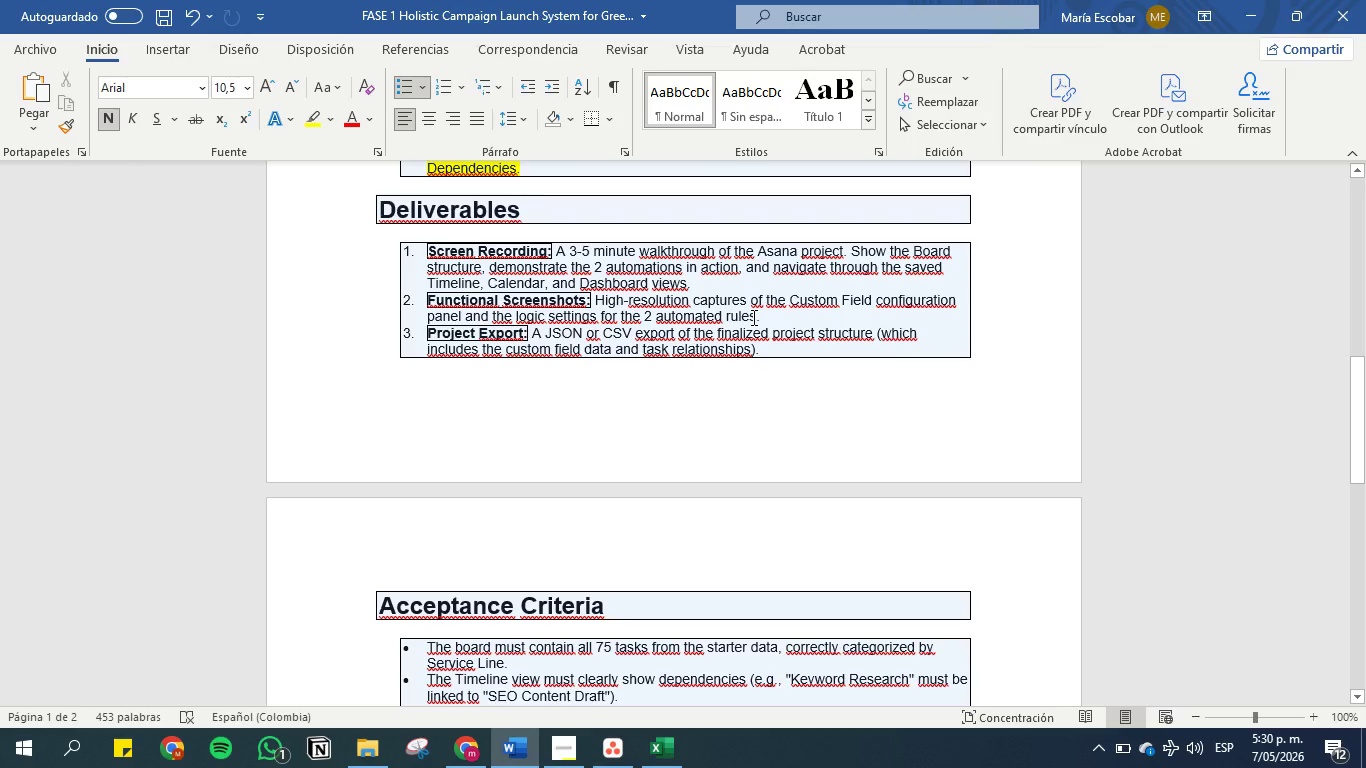 
mouse_move([584, 735])
 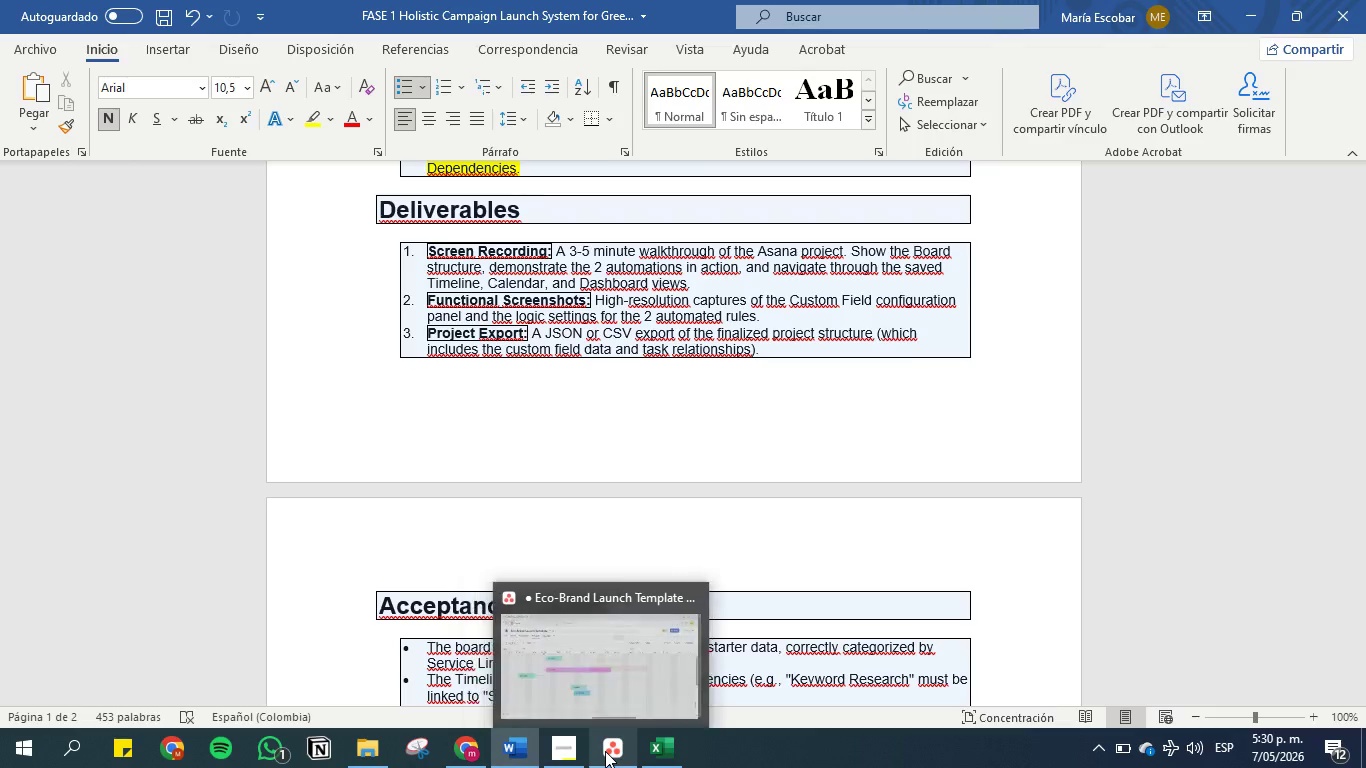 
left_click([605, 751])
 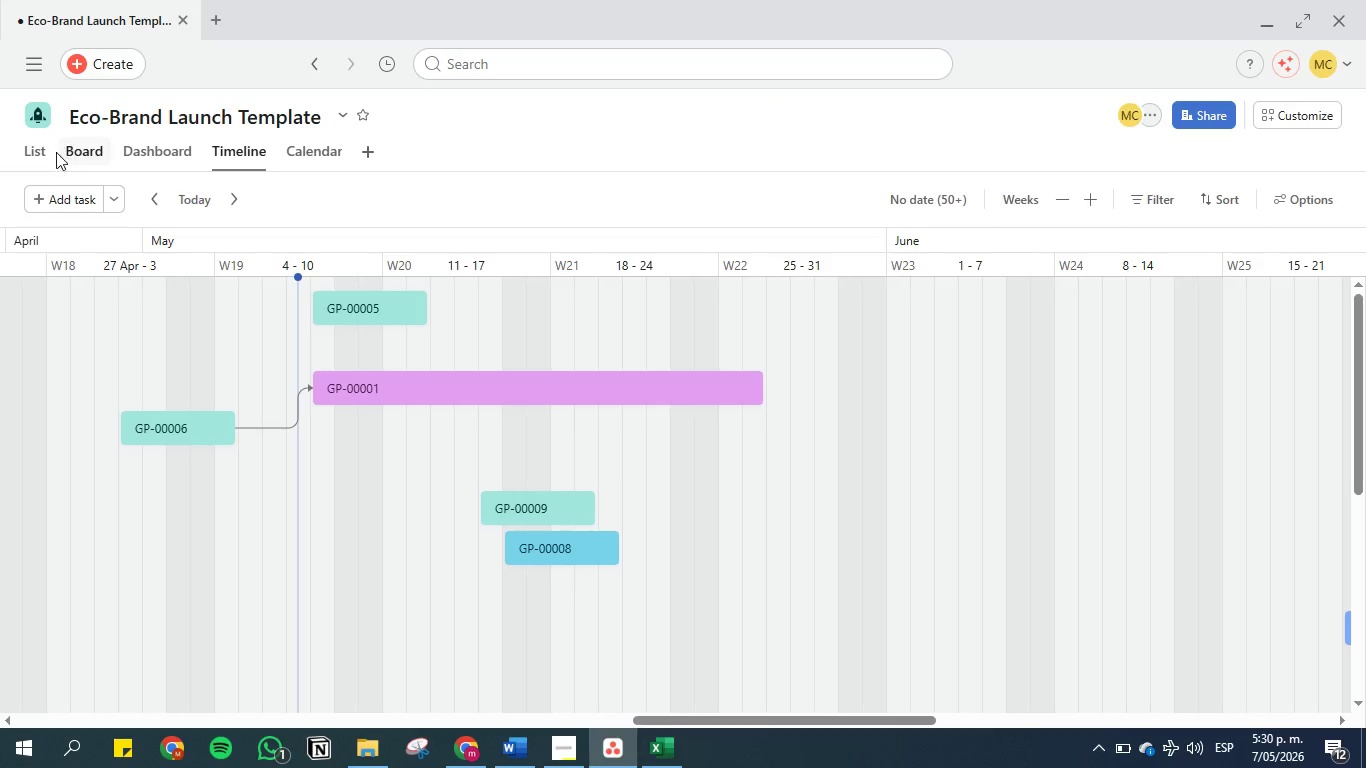 
left_click([46, 149])
 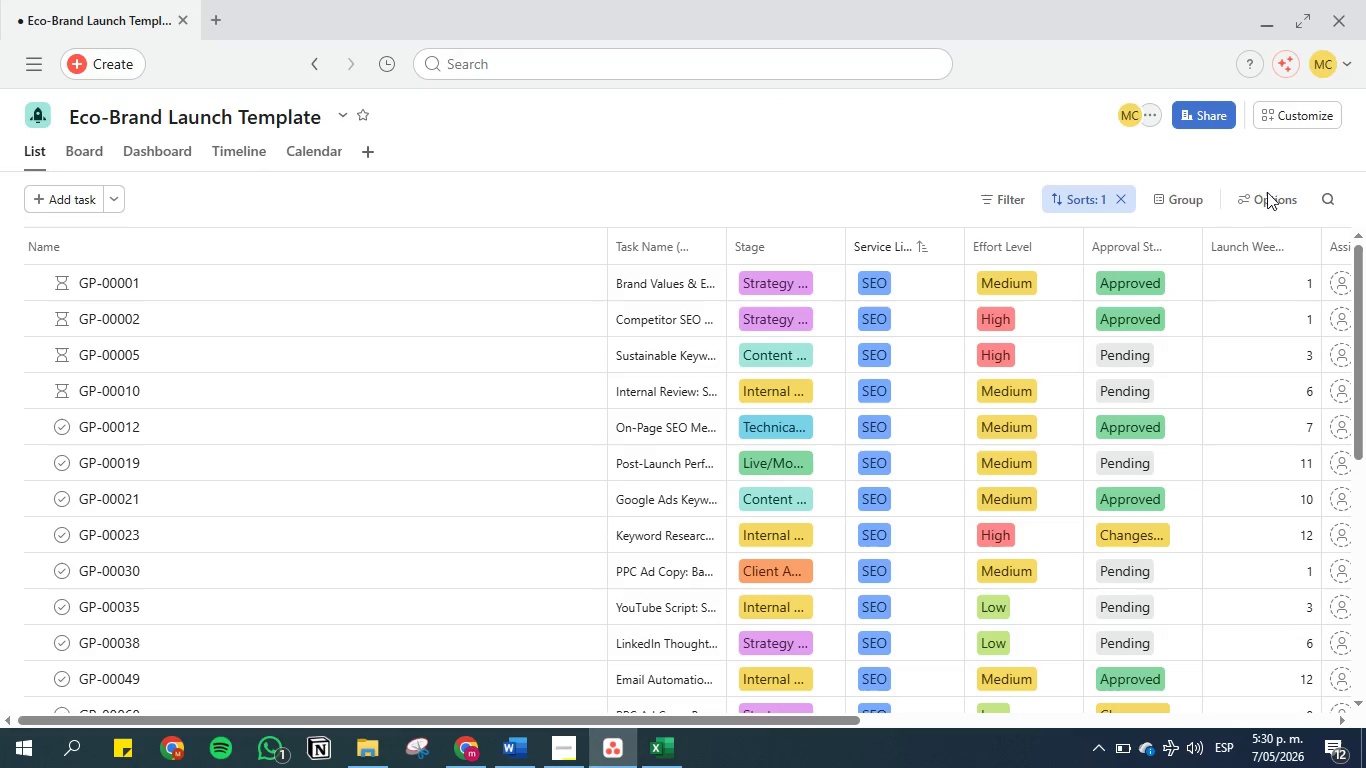 
left_click([1286, 121])
 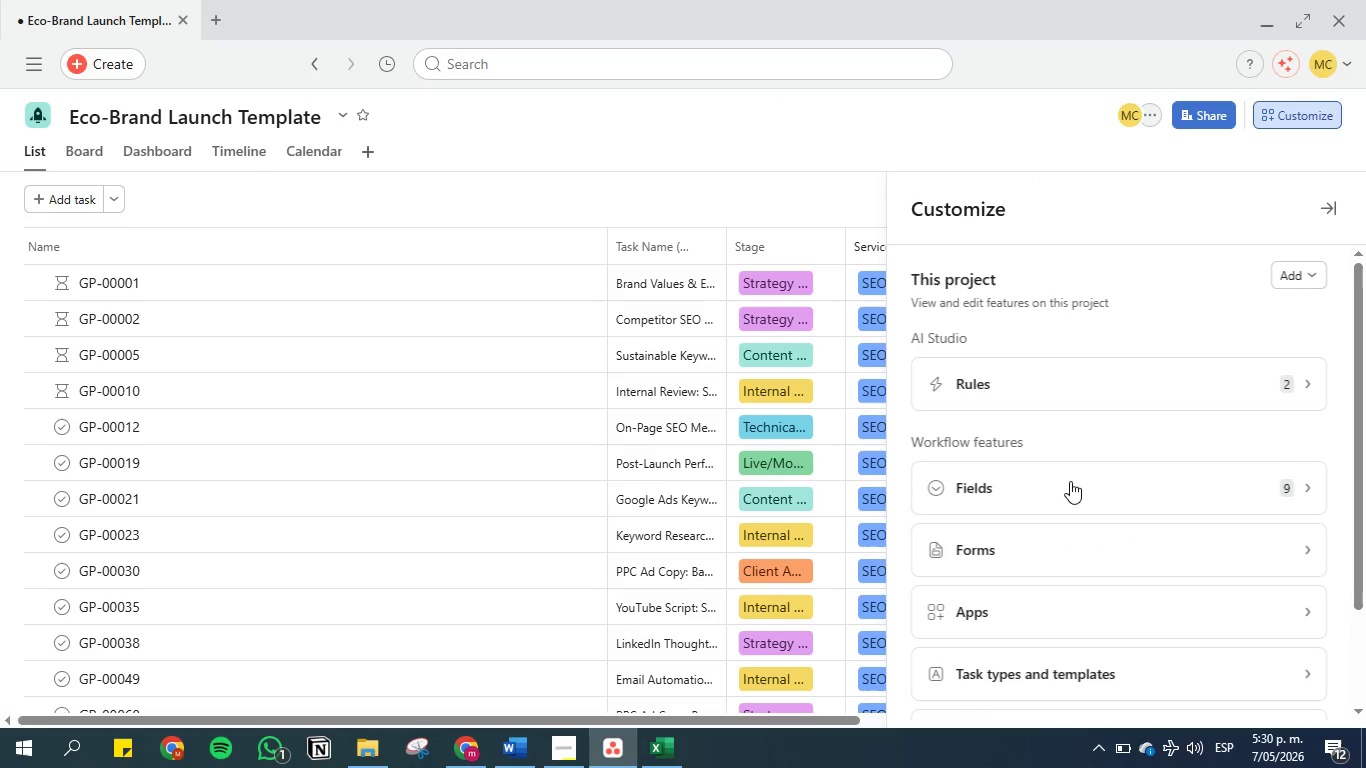 
left_click([1070, 493])
 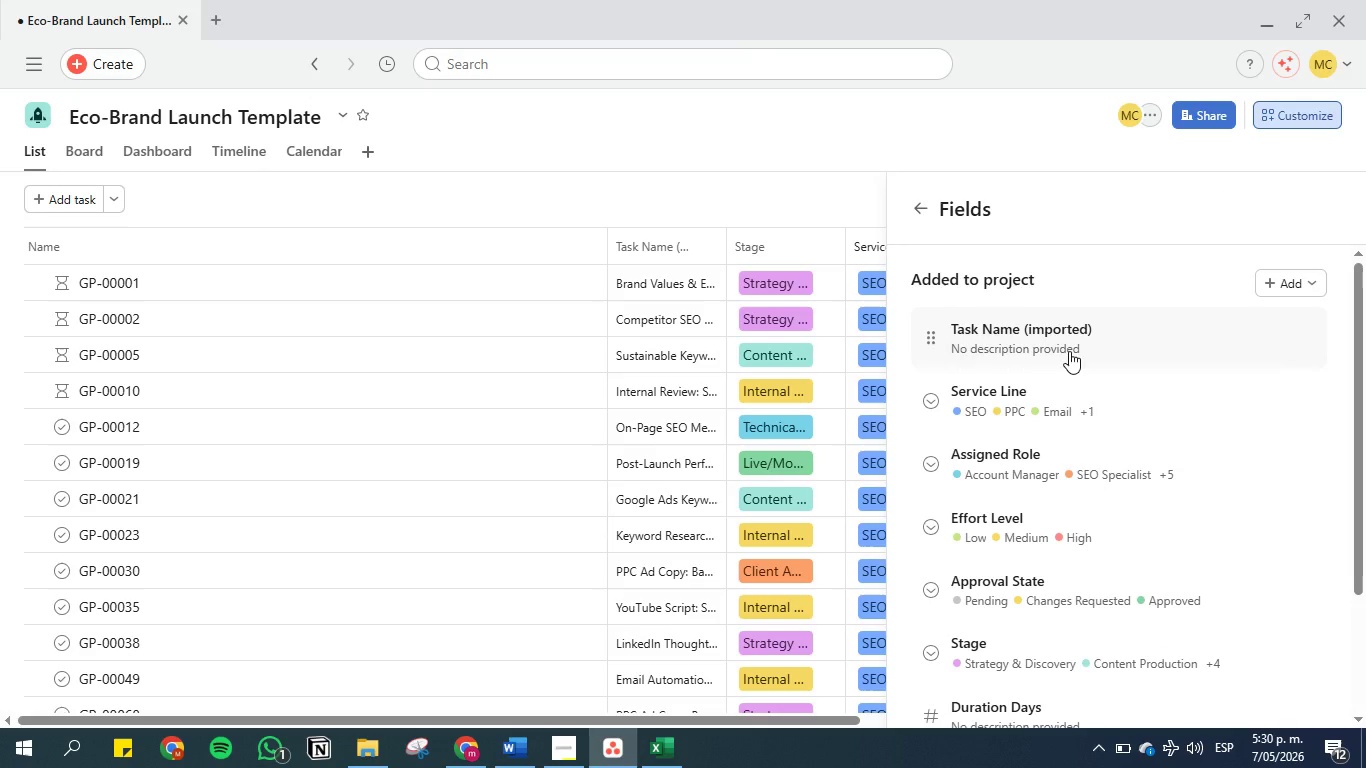 
scroll: coordinate [1069, 351], scroll_direction: down, amount: 2.0
 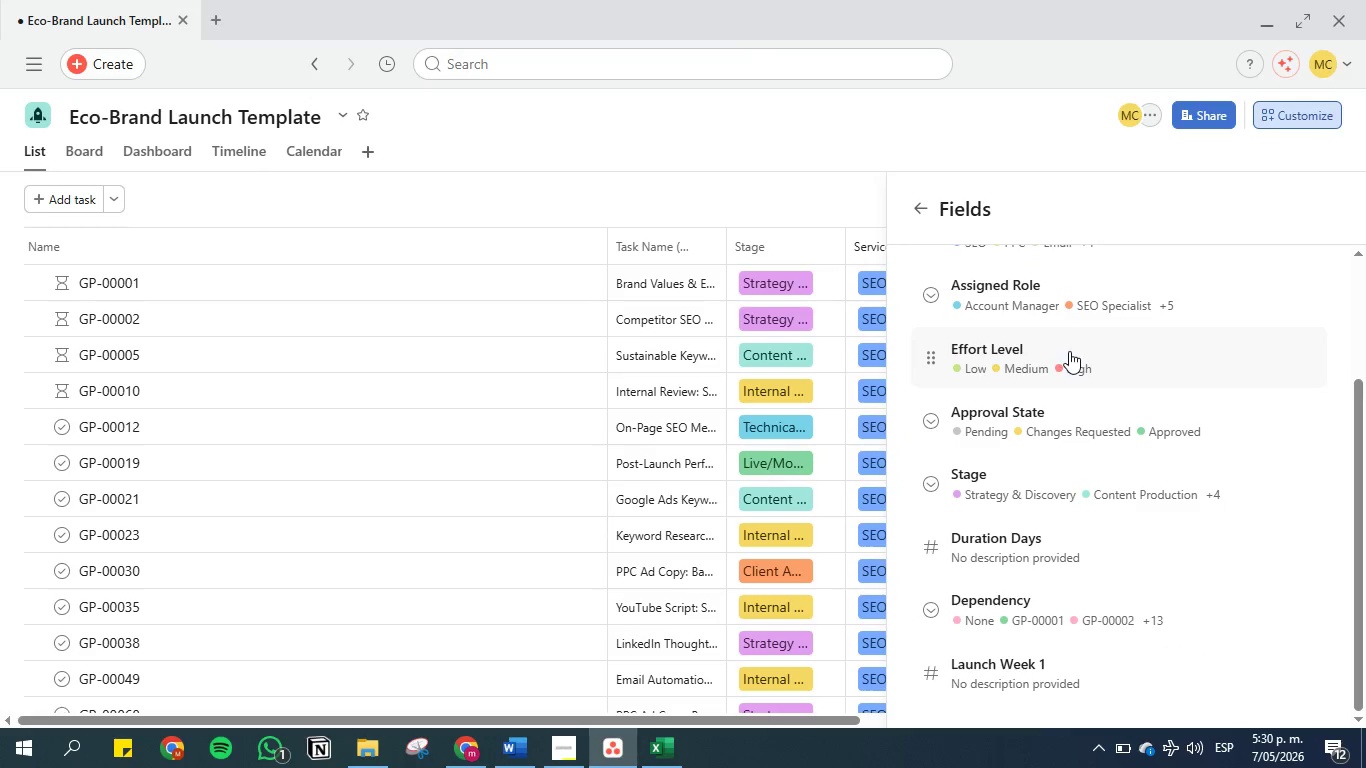 
scroll: coordinate [1069, 351], scroll_direction: up, amount: 1.0
 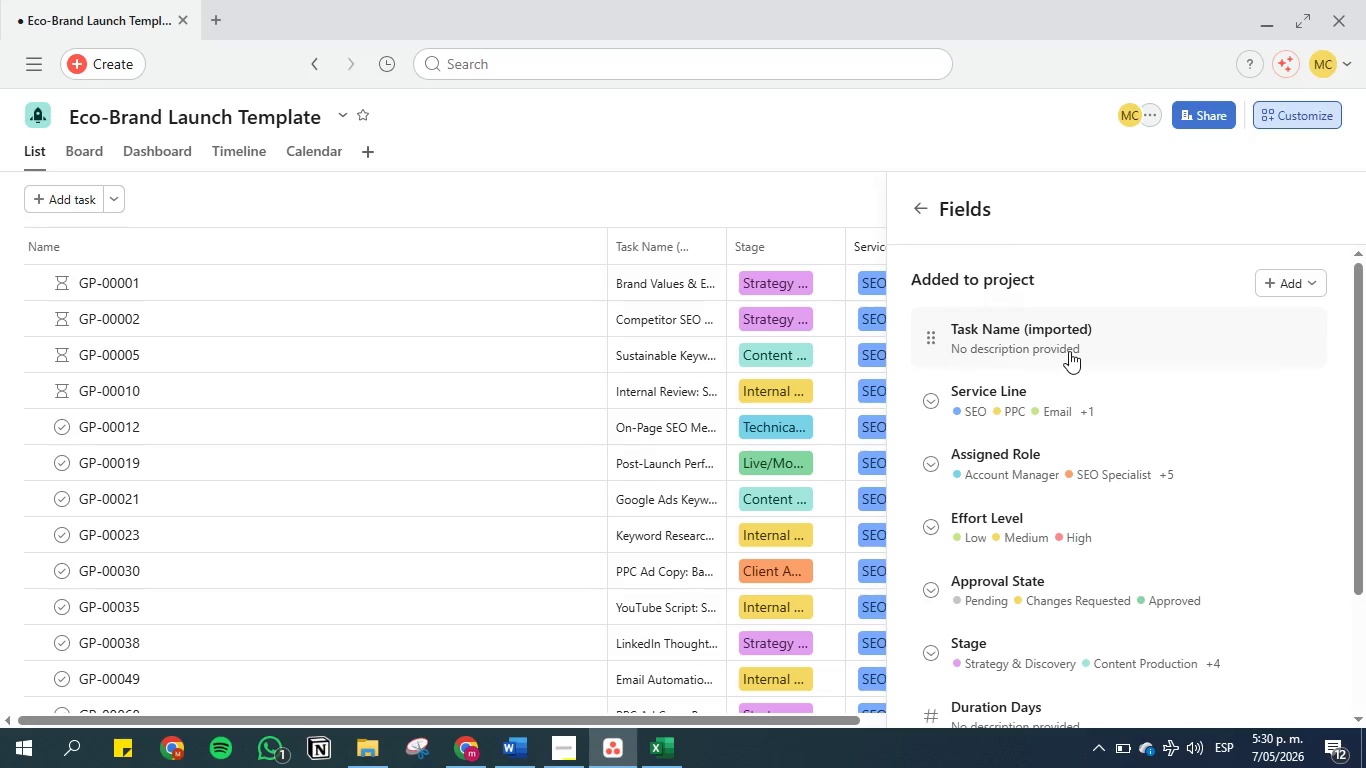 
hold_key(key=ControlLeft, duration=1.06)
scroll: coordinate [1069, 351], scroll_direction: down, amount: 8.0